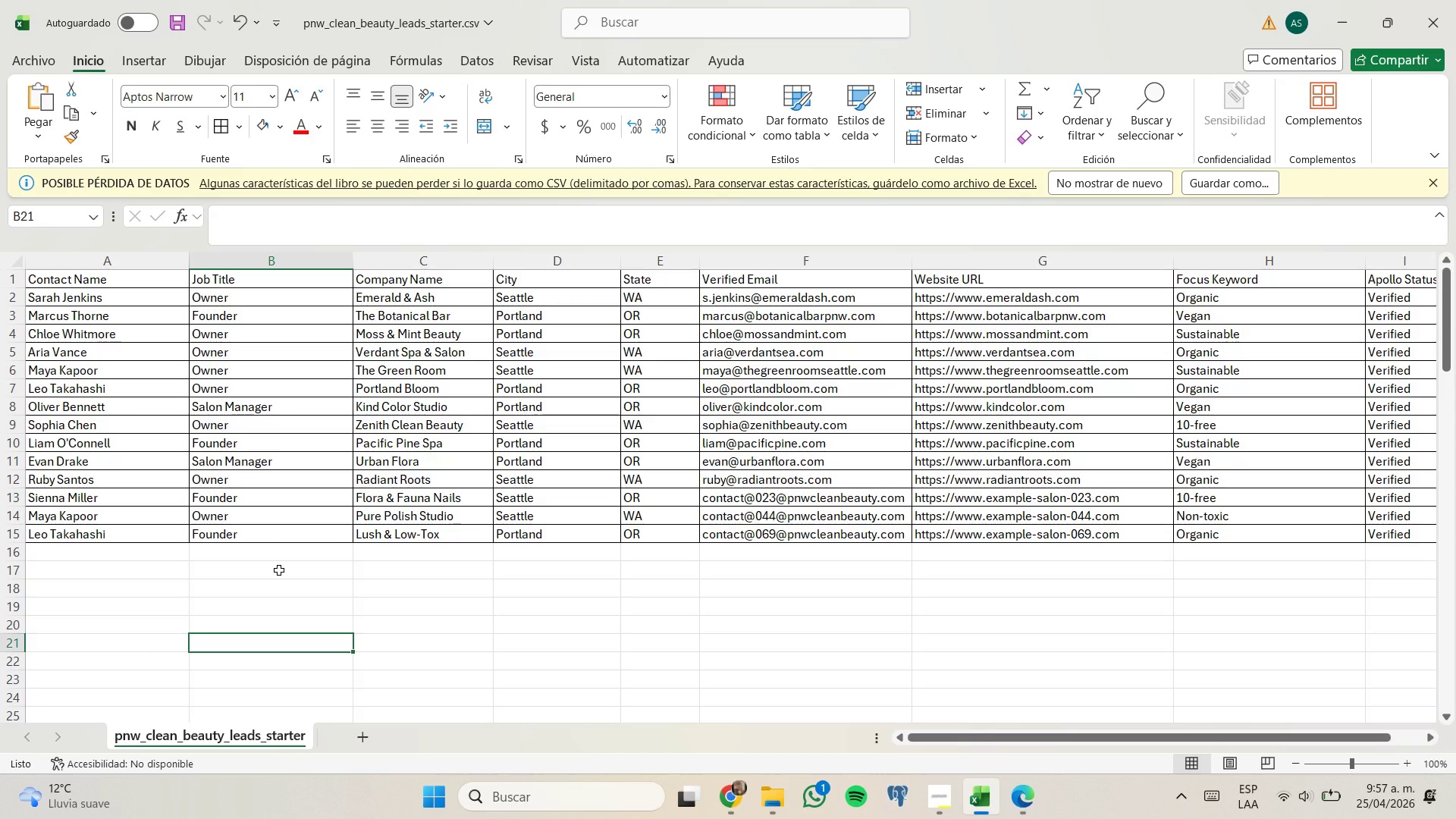 
wait(12.8)
 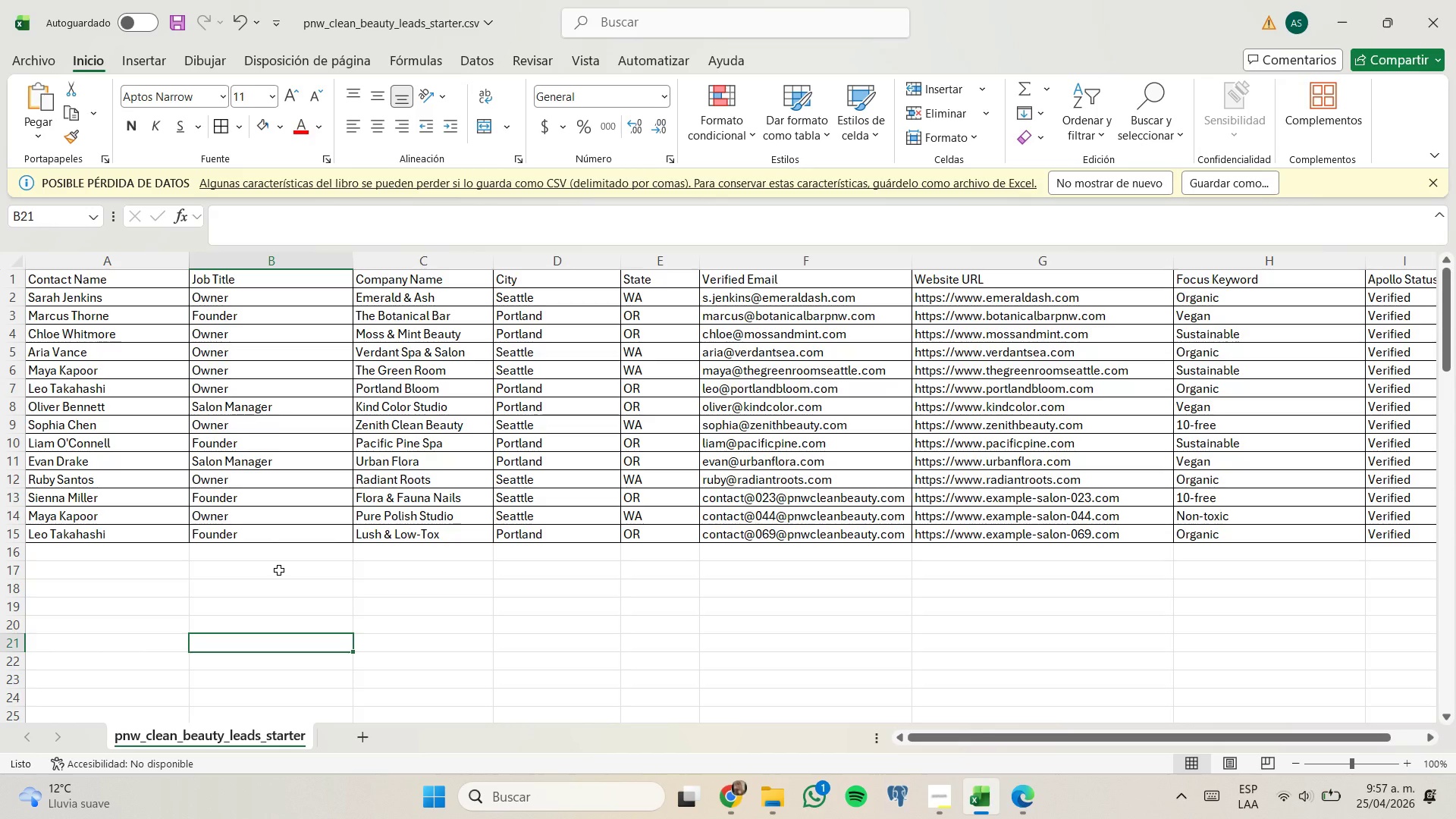 
left_click_drag(start_coordinate=[20, 496], to_coordinate=[19, 533])
 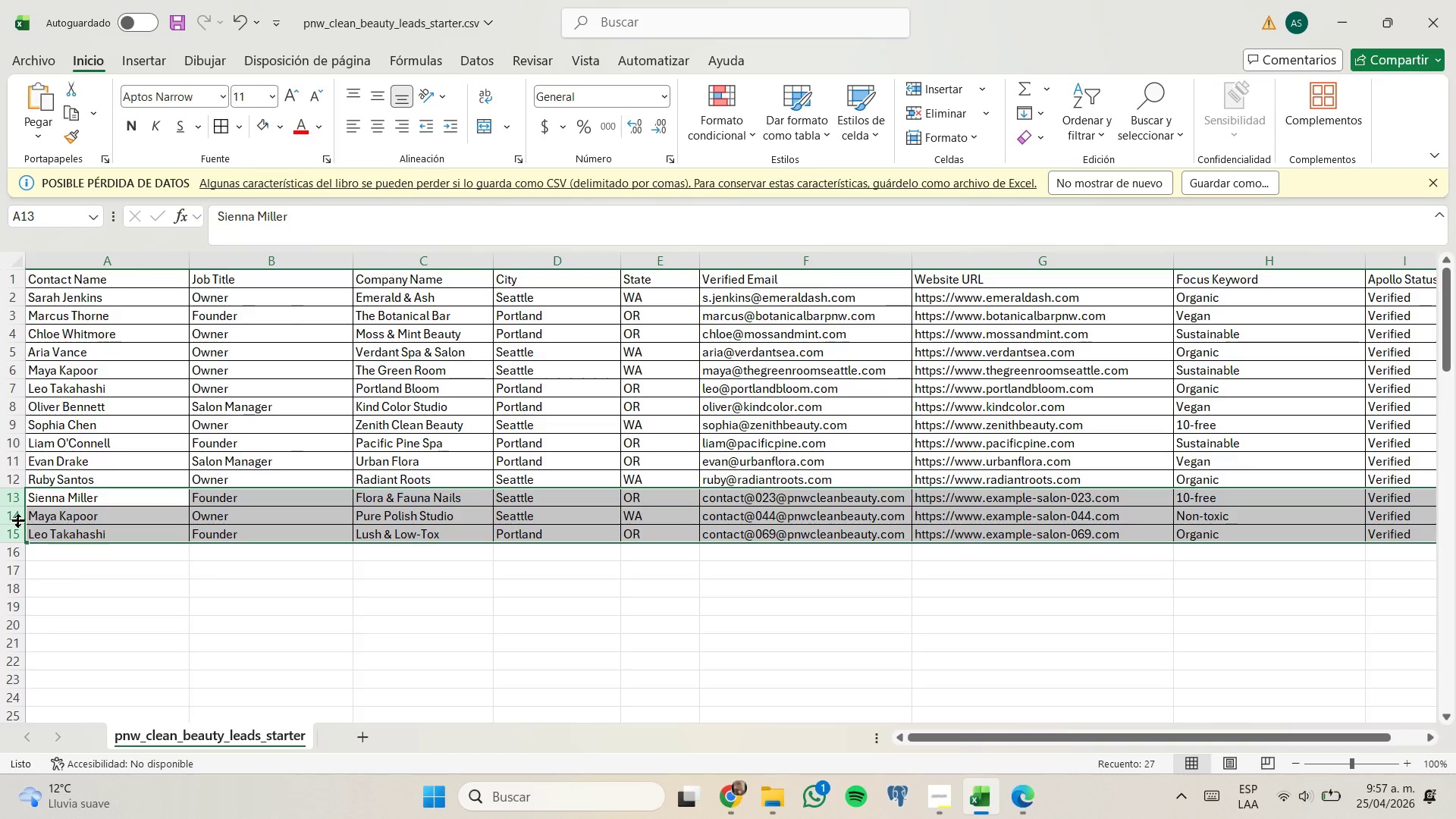 
right_click([18, 521])
 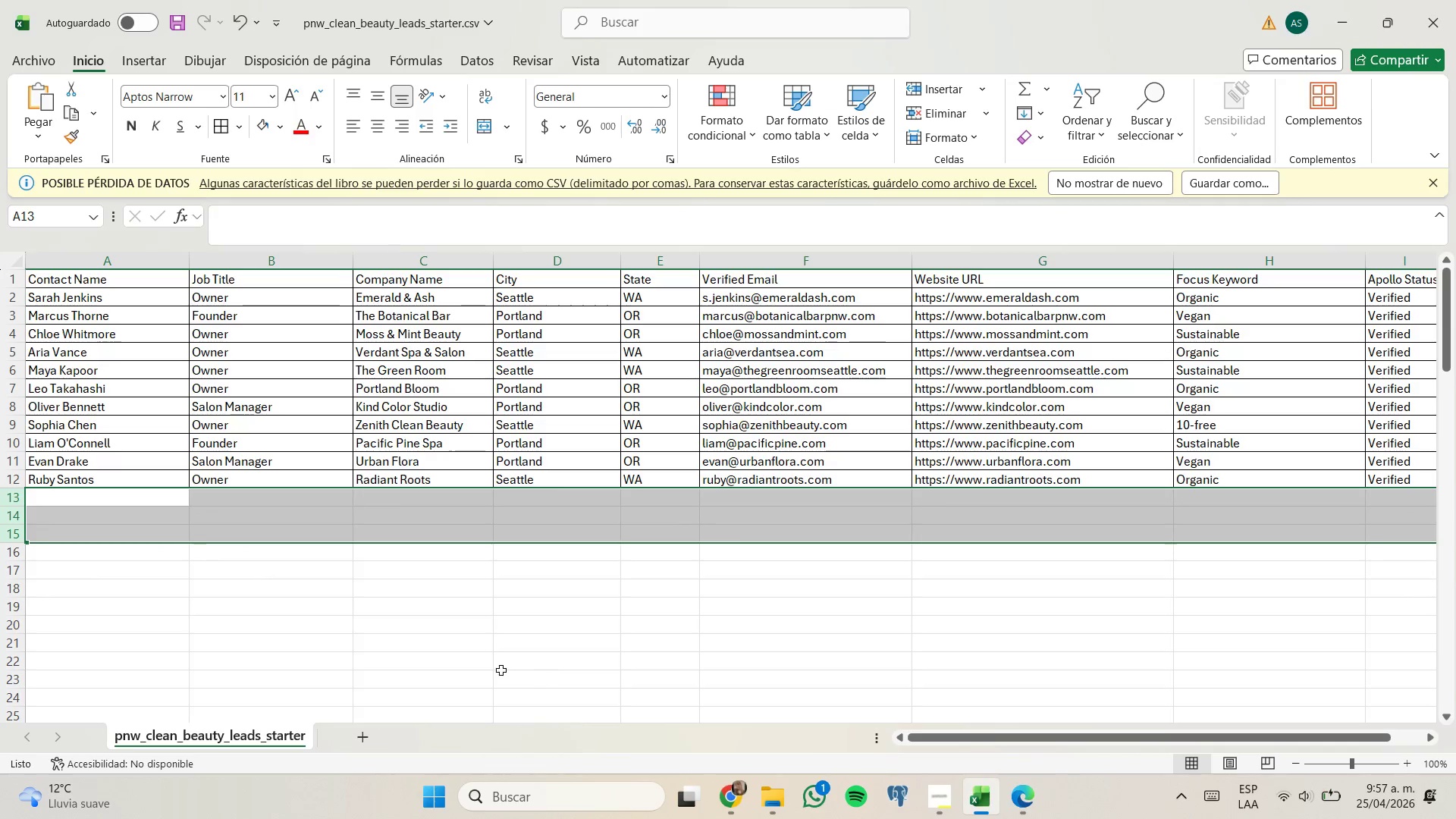 
scroll: coordinate [492, 640], scroll_direction: up, amount: 2.0
 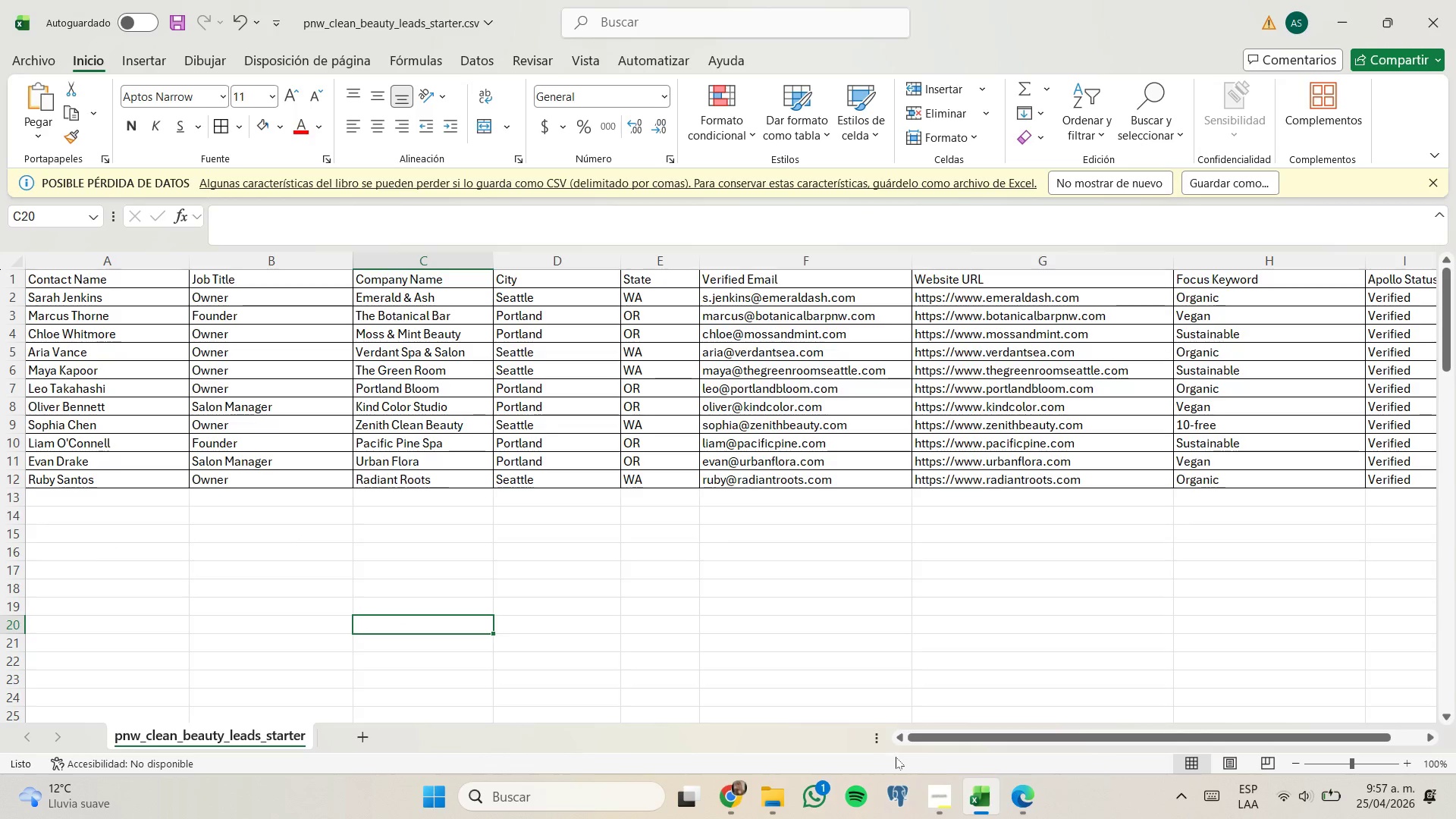 
left_click_drag(start_coordinate=[934, 739], to_coordinate=[952, 742])
 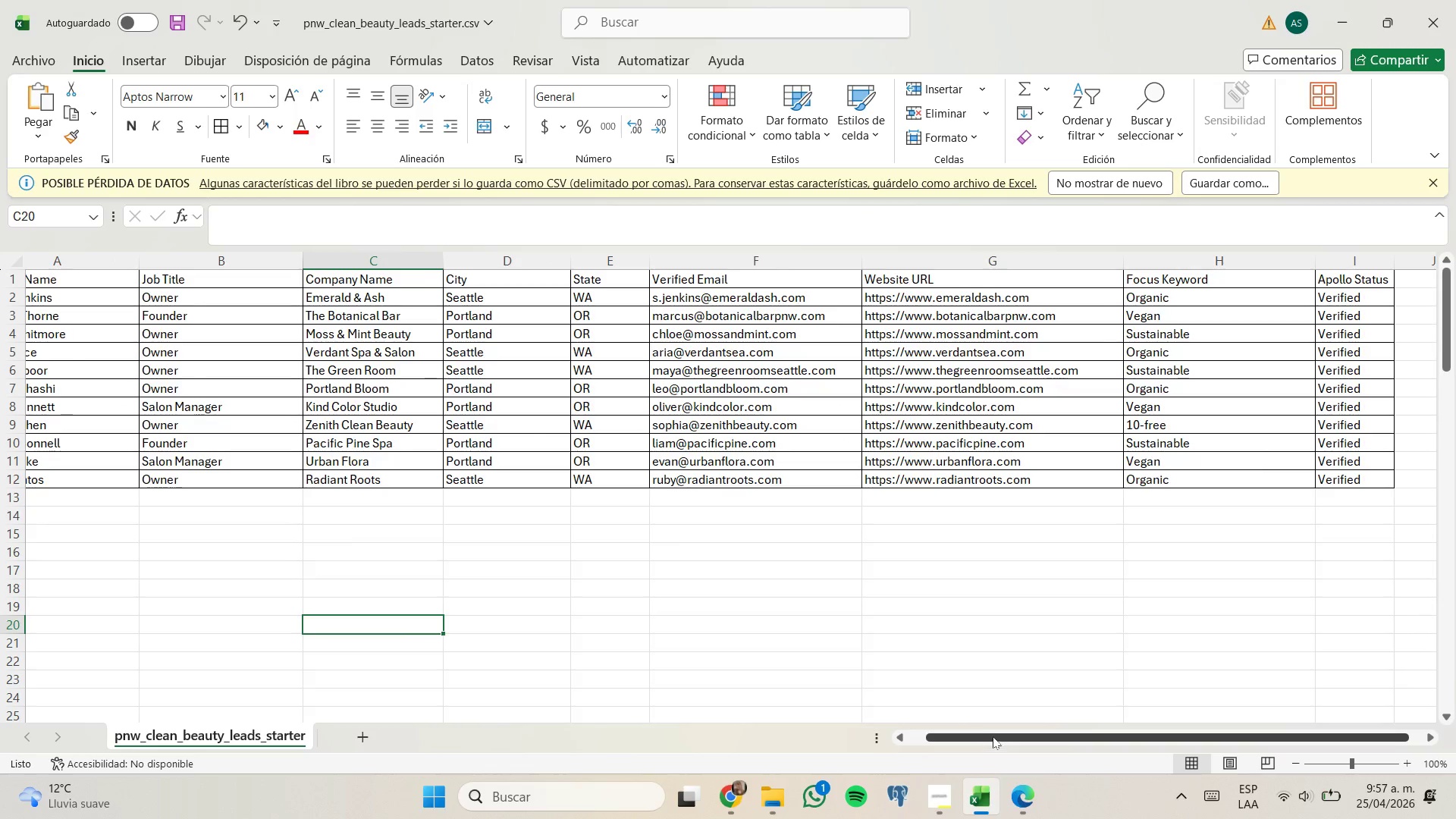 
left_click_drag(start_coordinate=[990, 736], to_coordinate=[844, 755])
 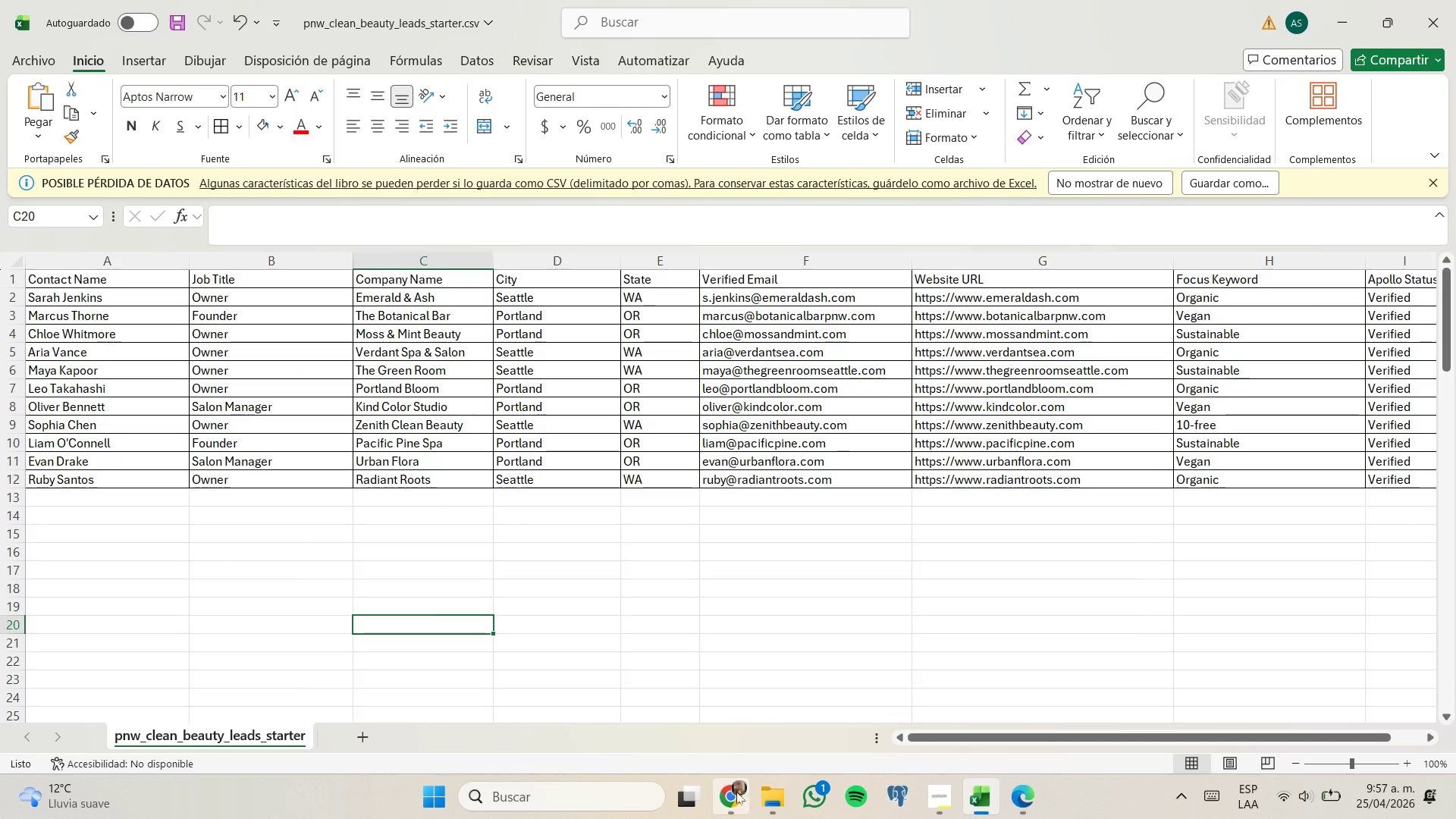 
left_click([735, 792])
 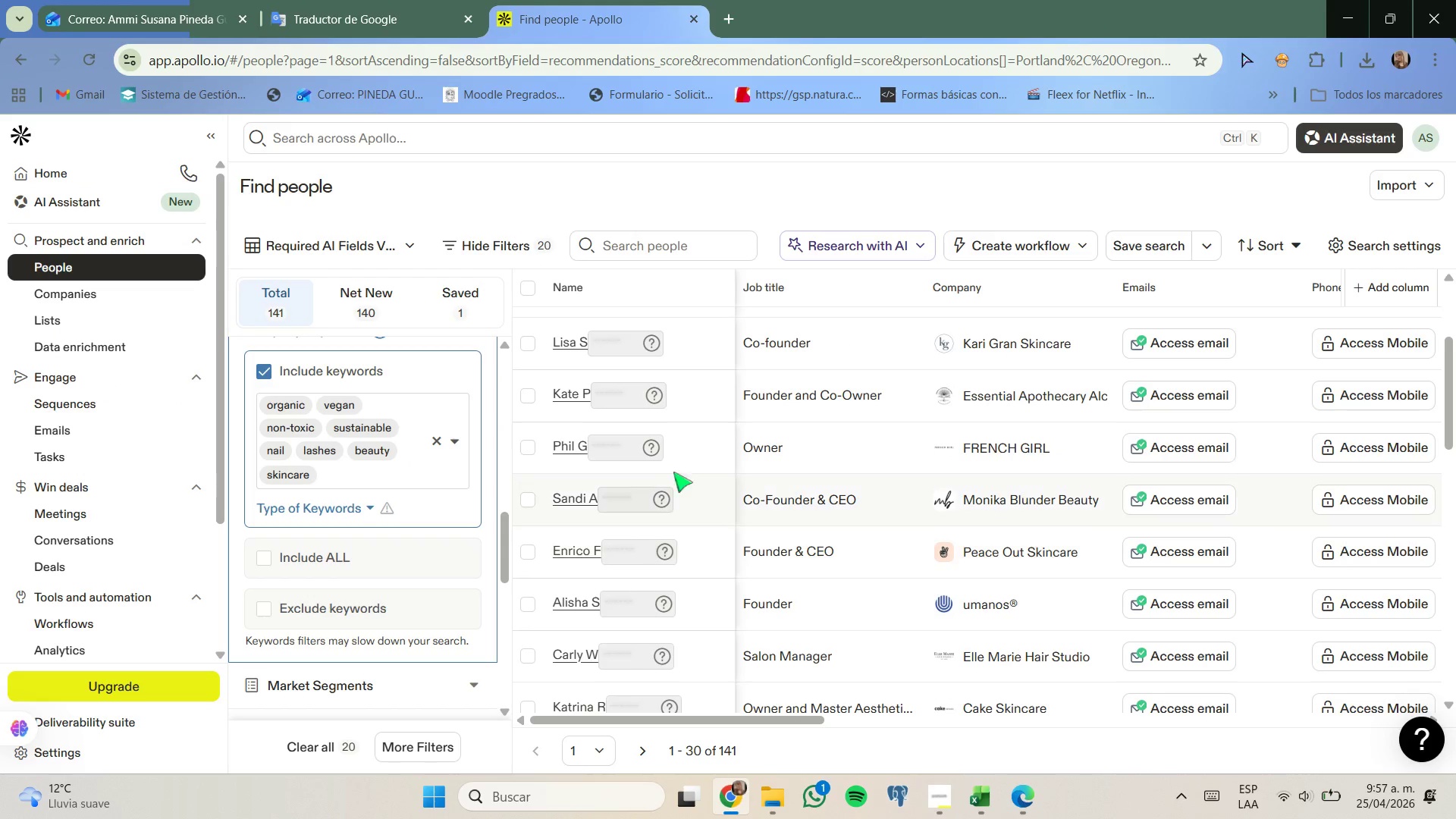 
scroll: coordinate [743, 612], scroll_direction: up, amount: 14.0
 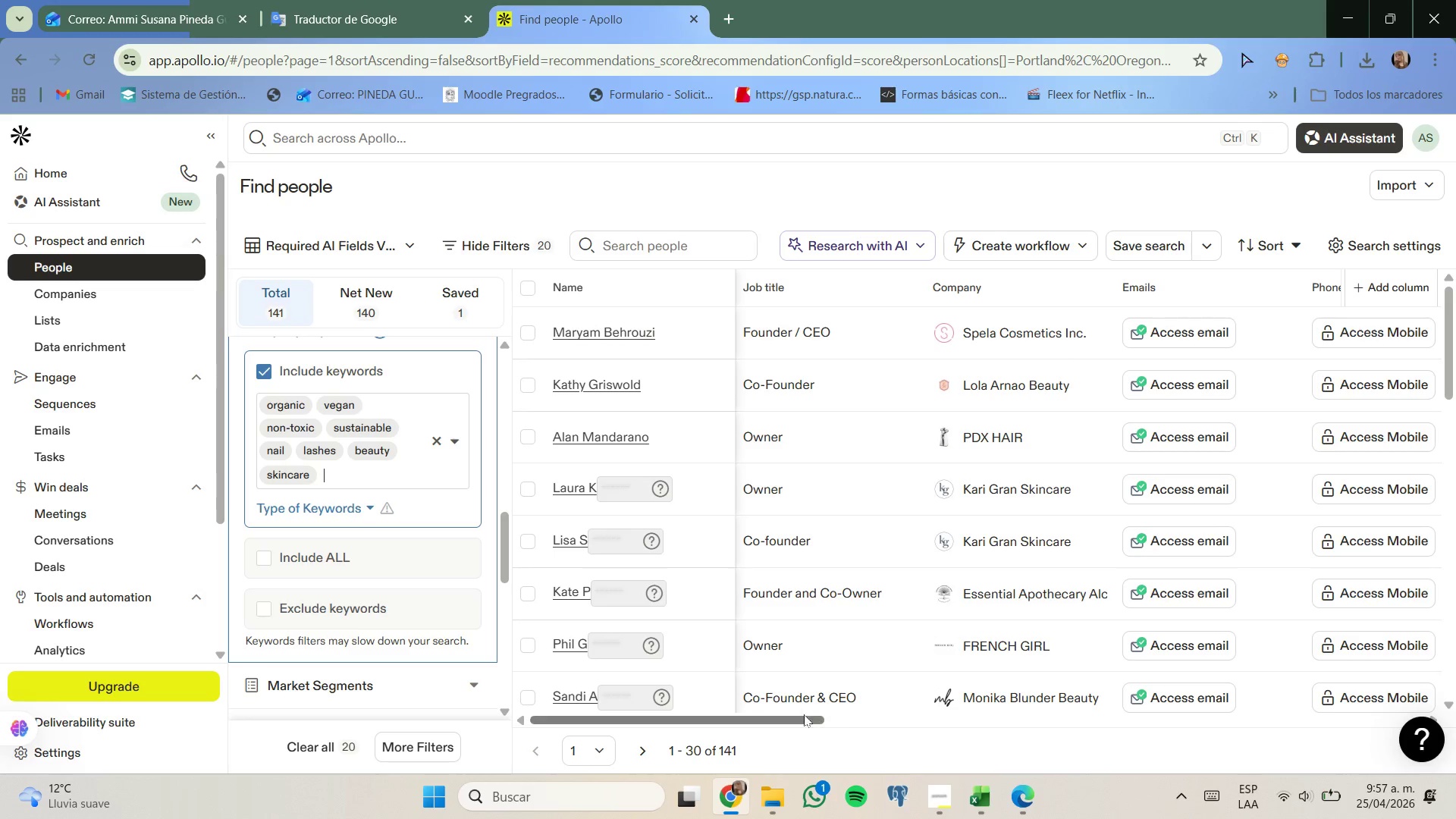 
left_click_drag(start_coordinate=[799, 716], to_coordinate=[767, 717])
 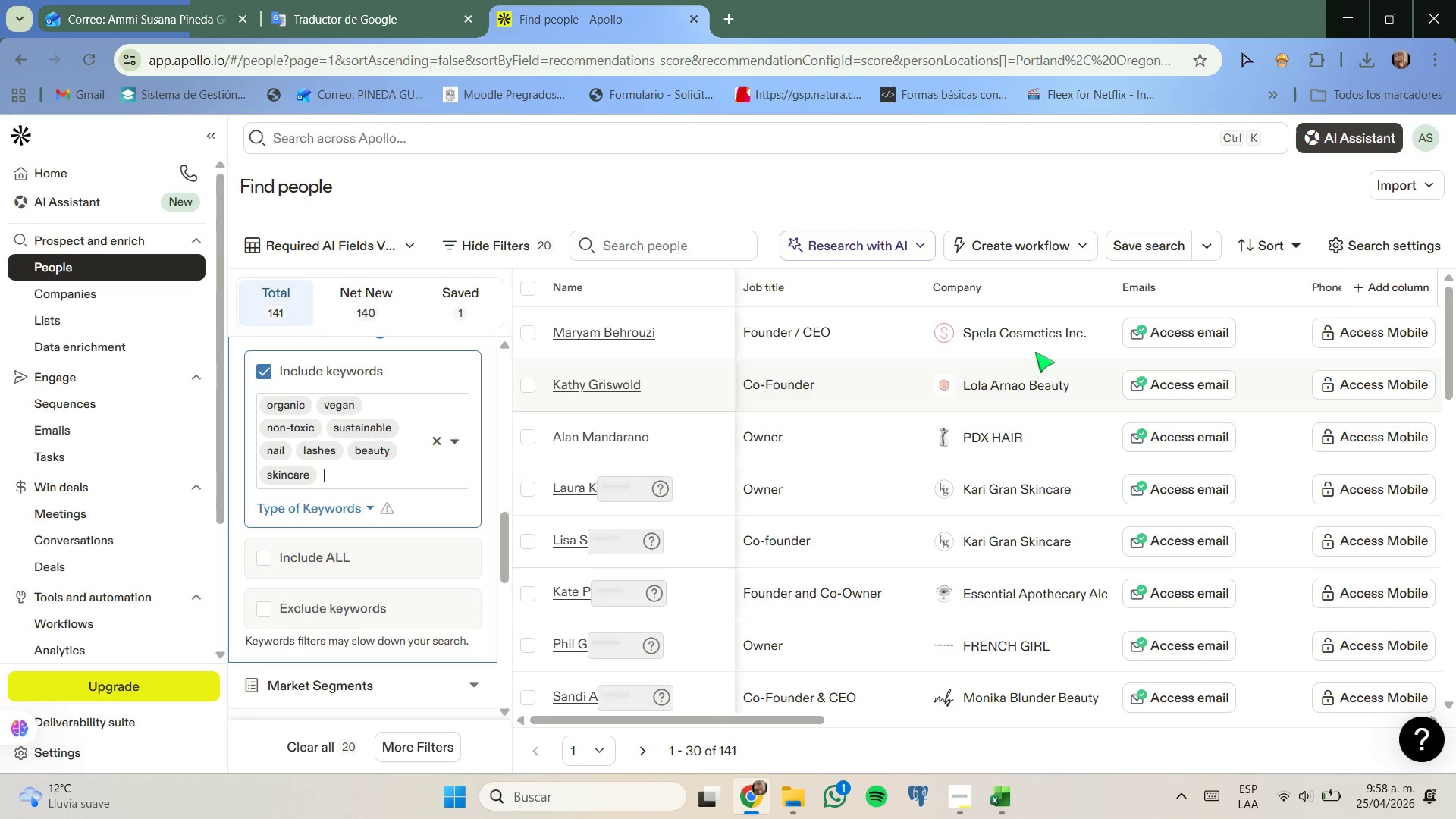 
right_click([1036, 331])
 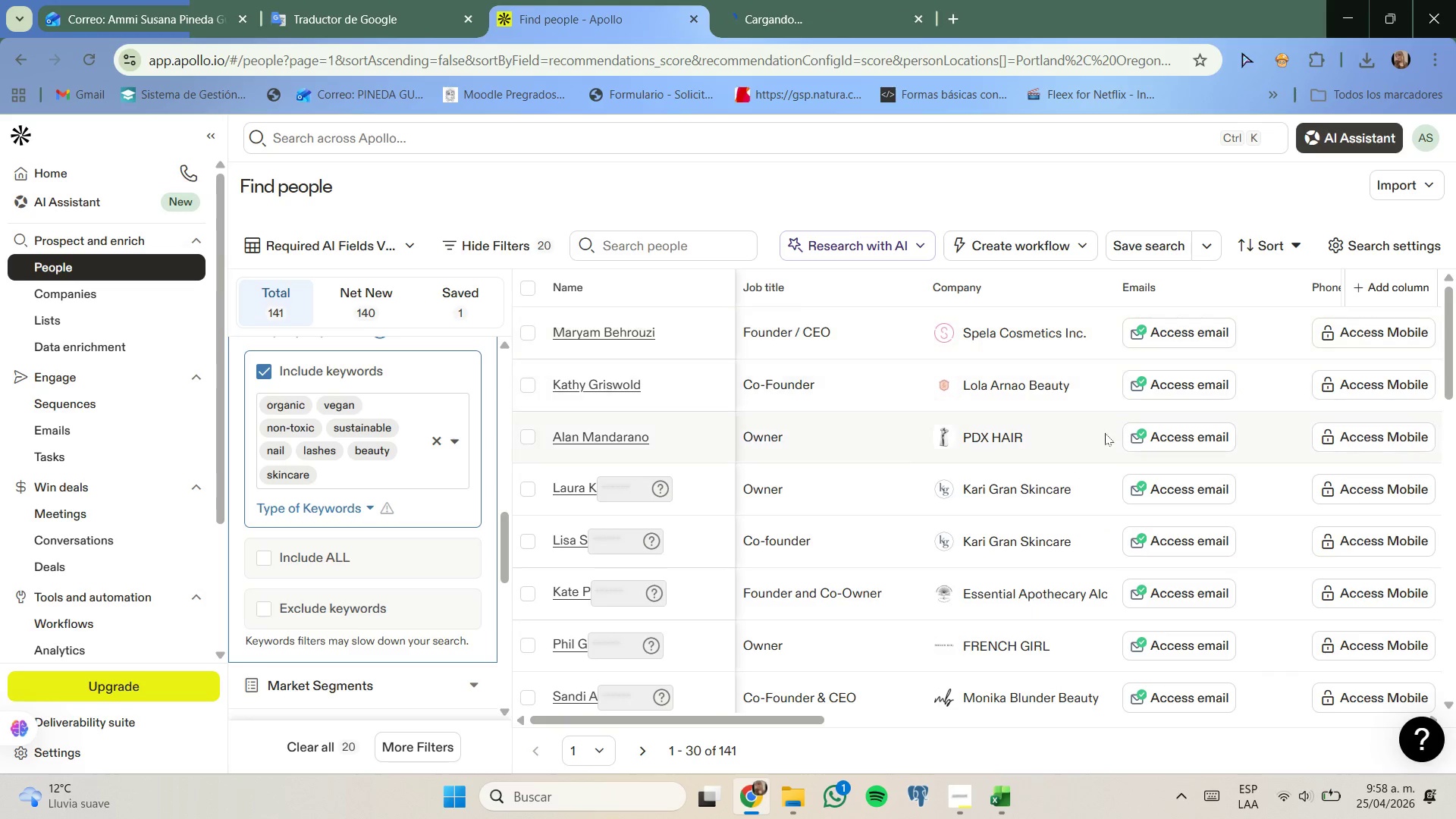 
left_click([799, 0])
 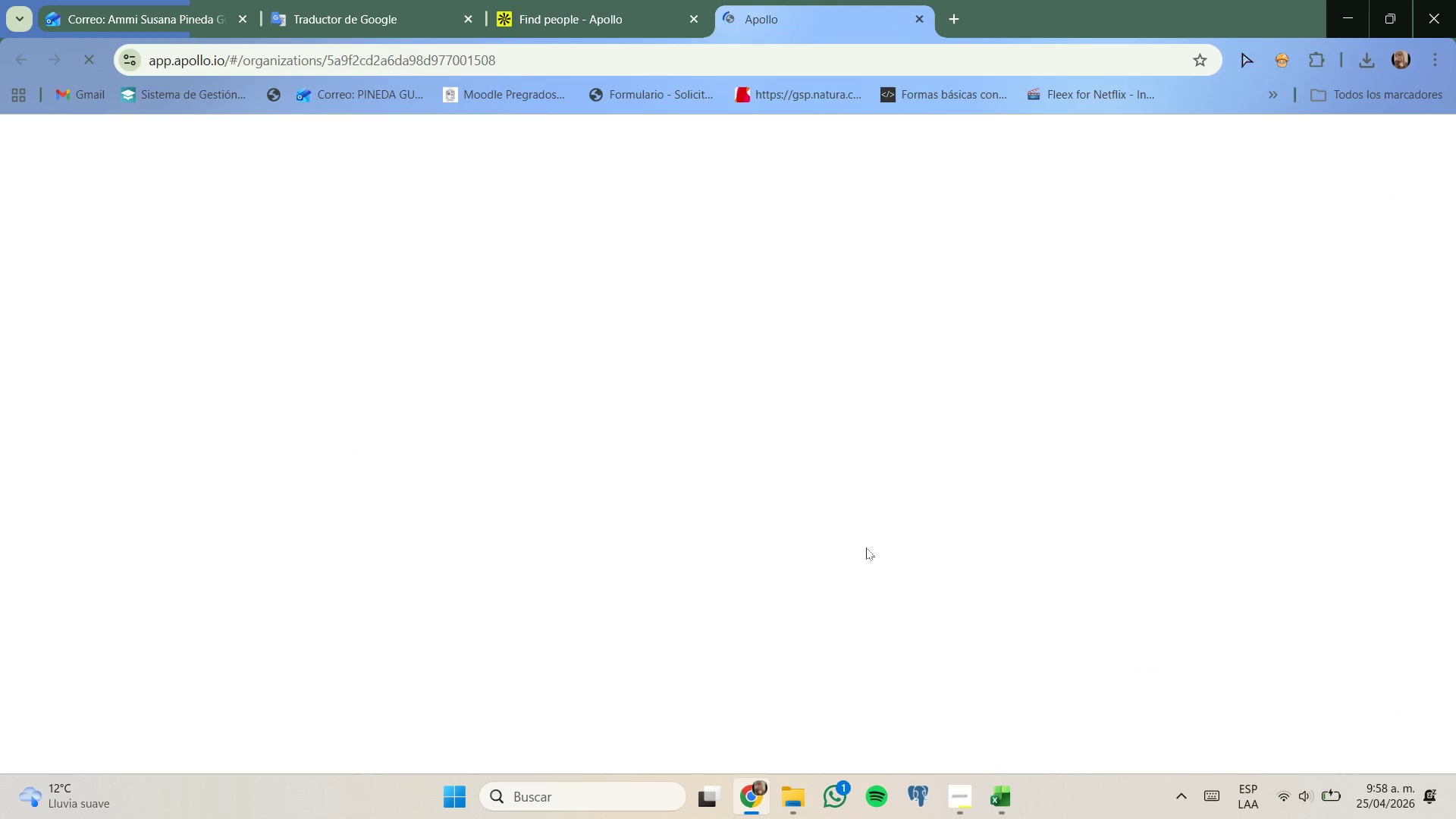 
left_click([960, 786])